 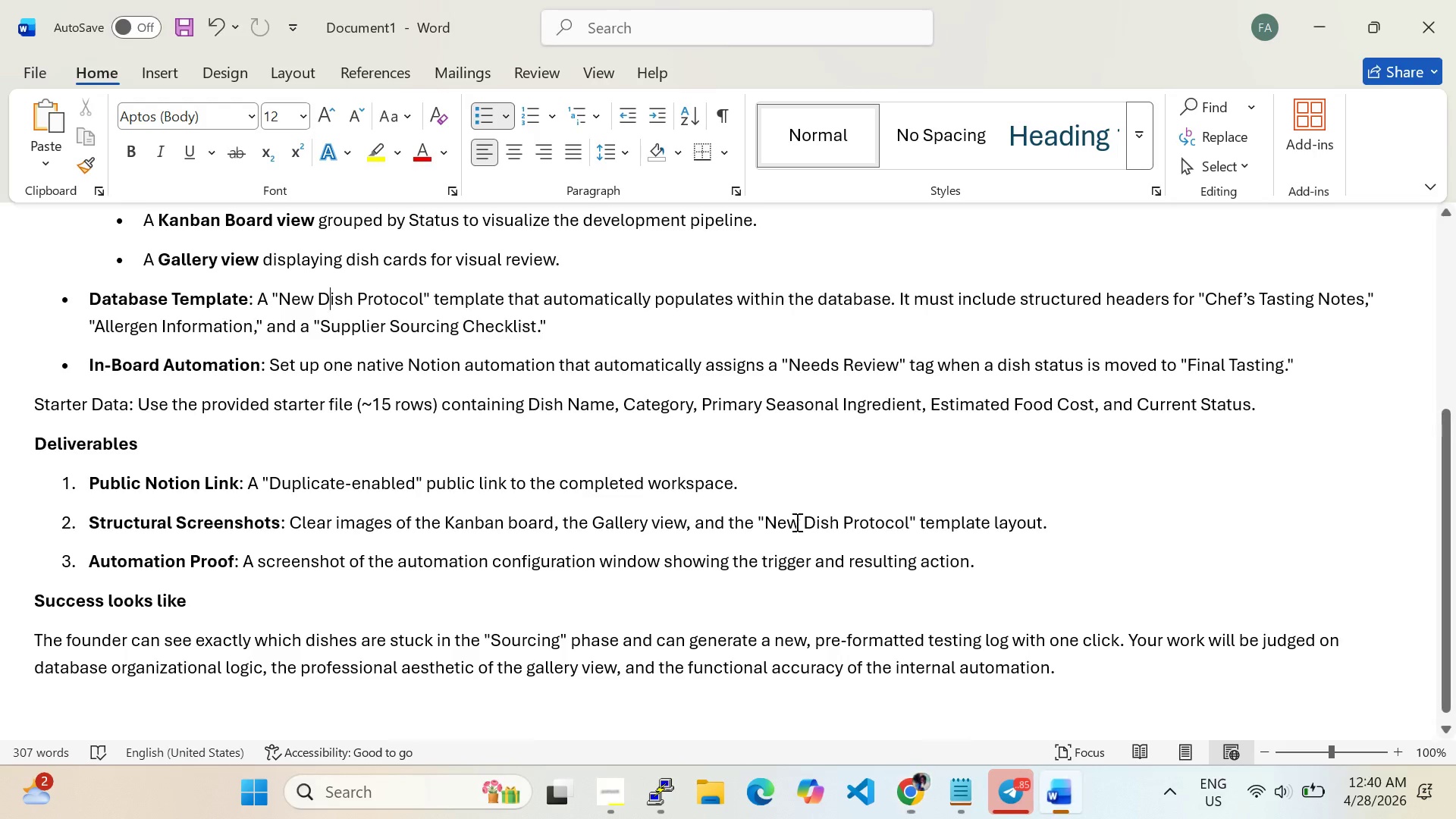 
scroll: coordinate [690, 519], scroll_direction: up, amount: 4.0
 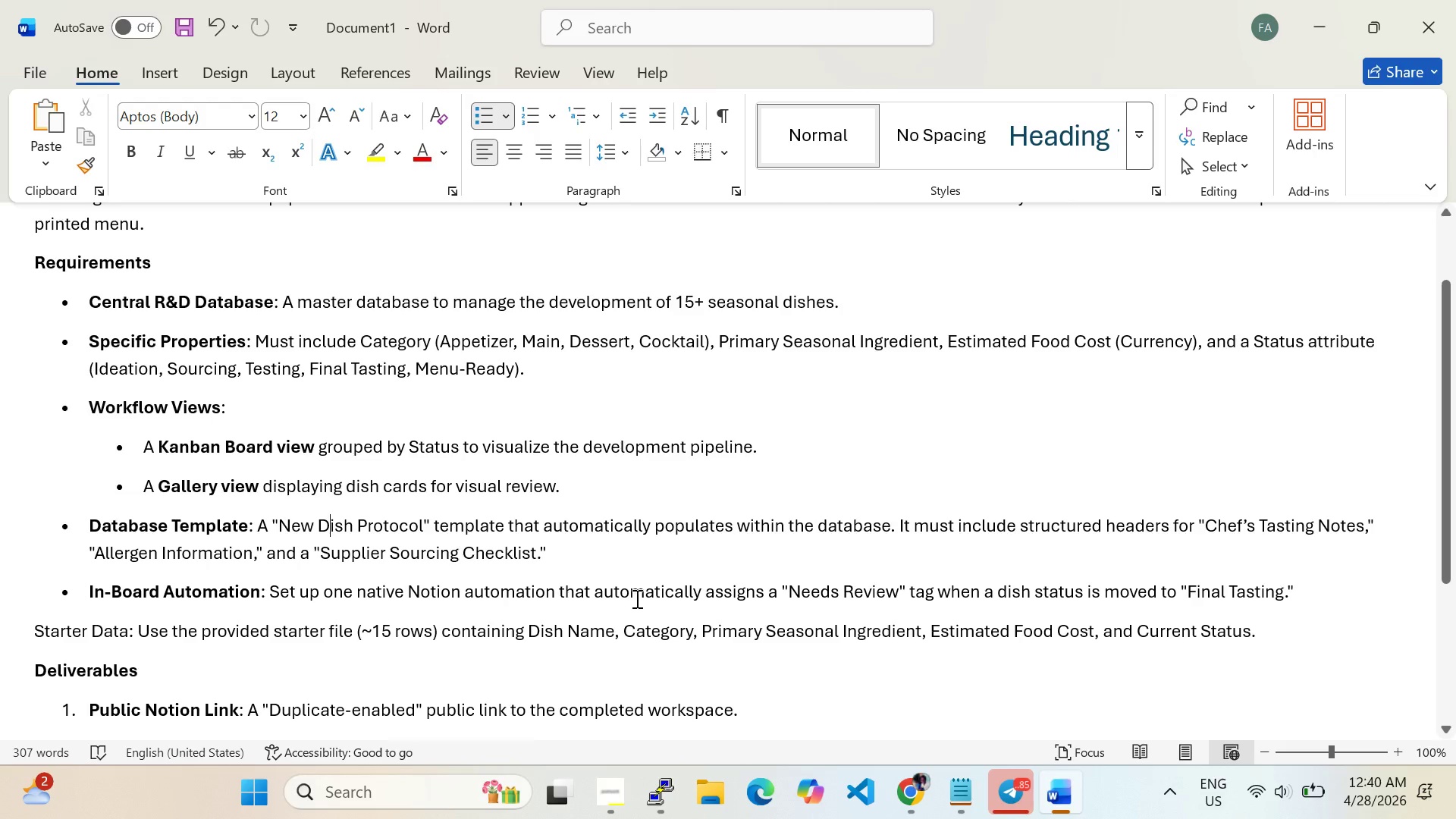 
scroll: coordinate [698, 598], scroll_direction: none, amount: 0.0
 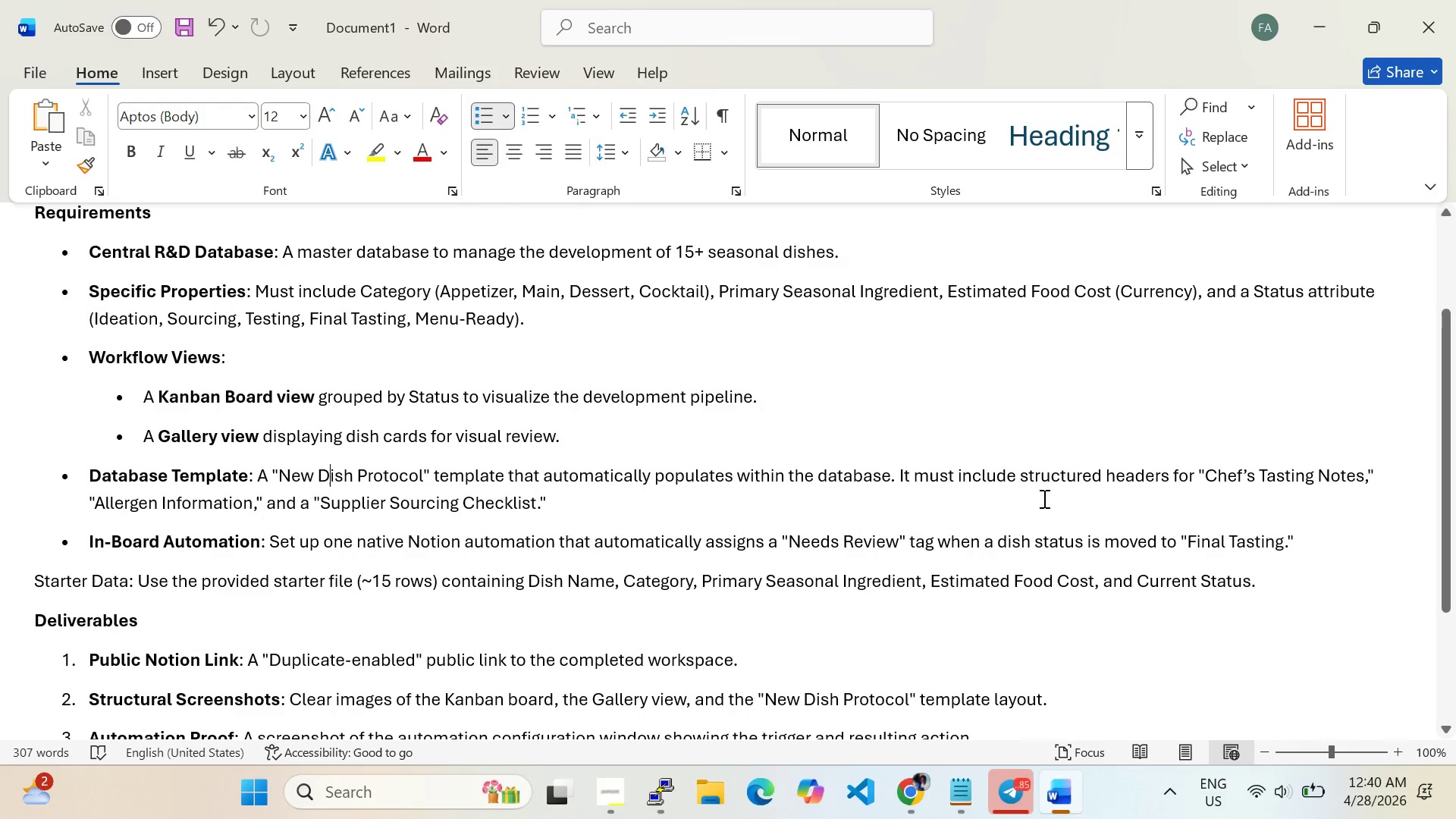 
wait(5.5)
 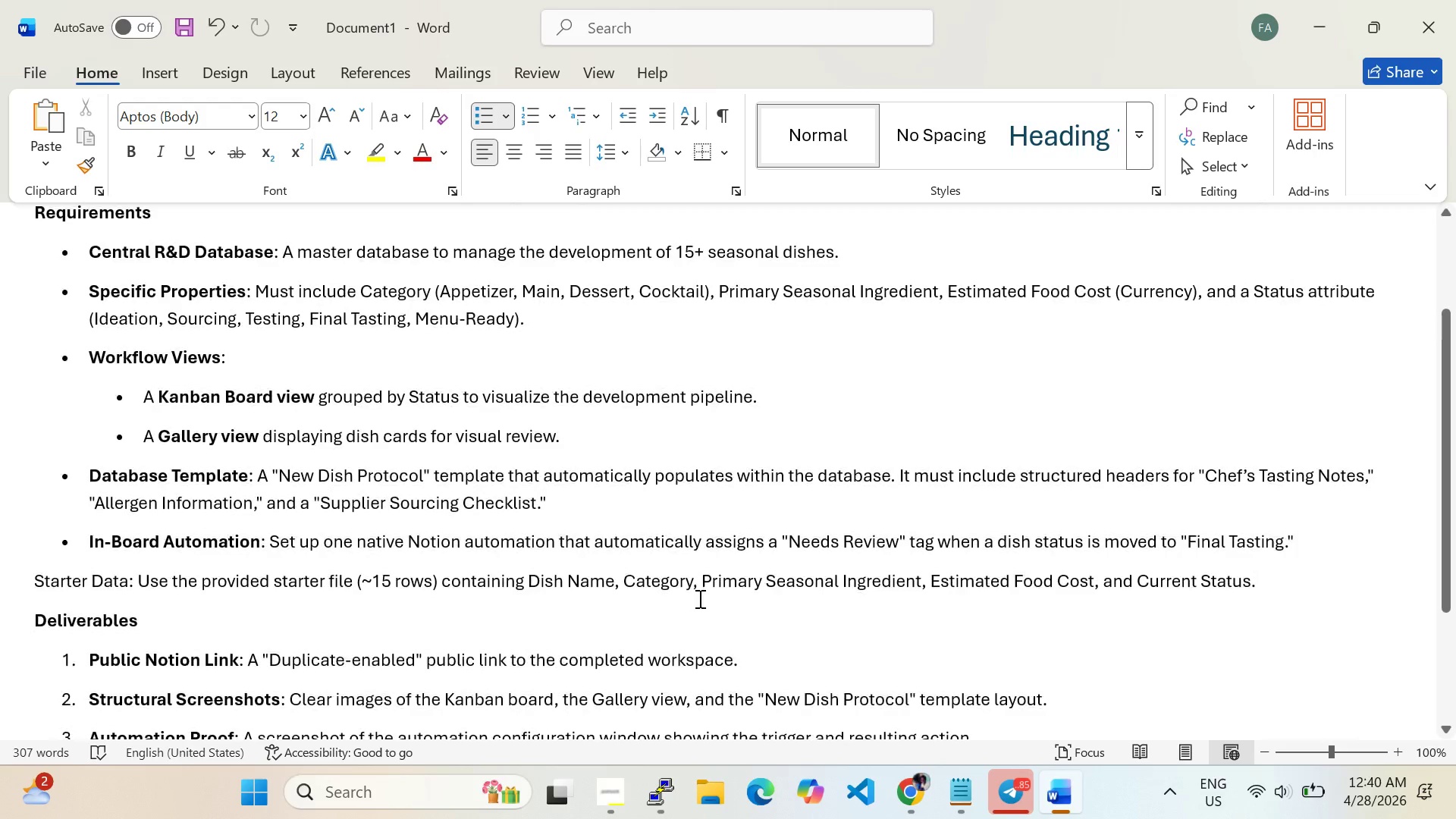 
scroll: coordinate [381, 527], scroll_direction: none, amount: 0.0
 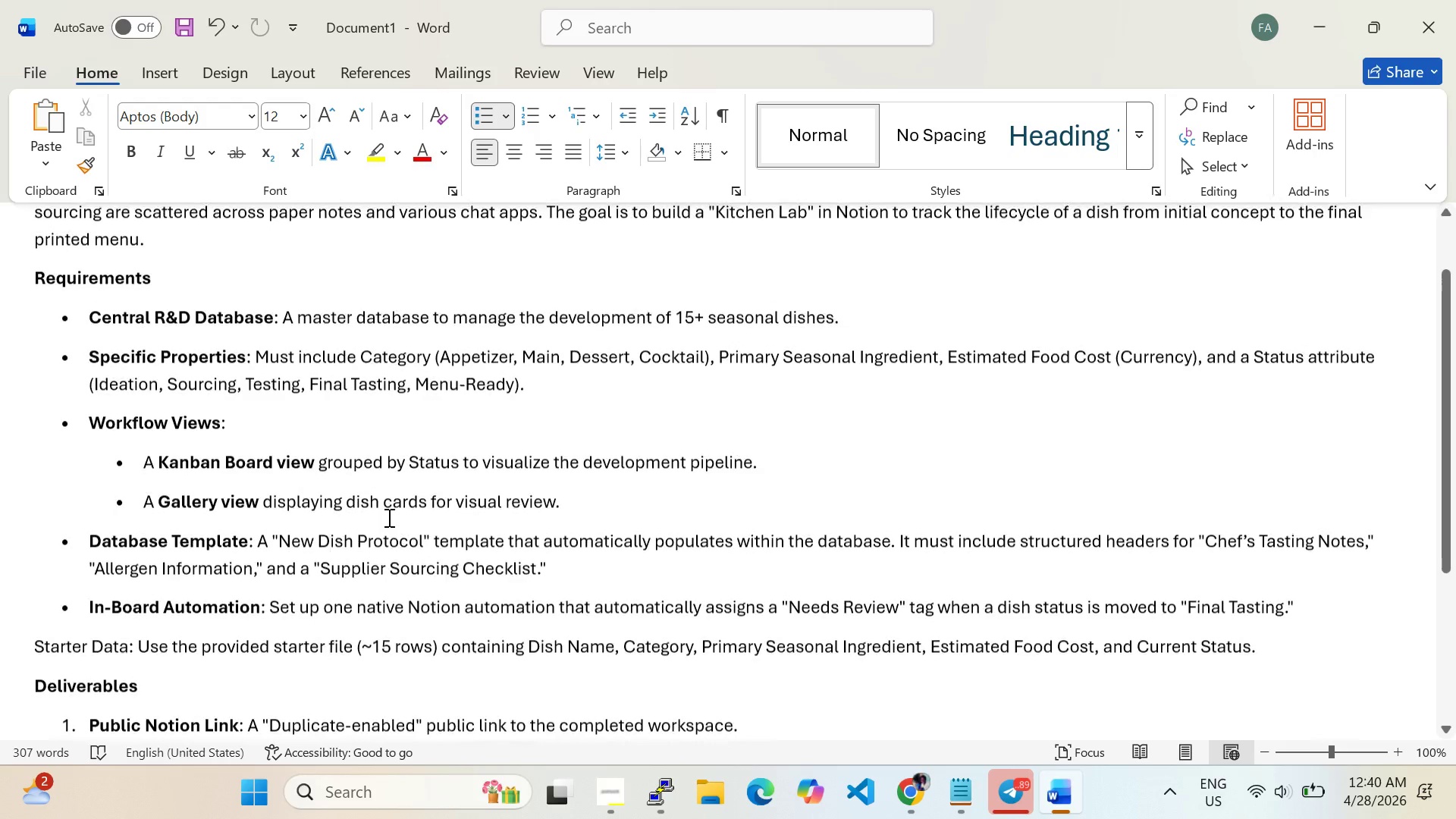 
scroll: coordinate [504, 408], scroll_direction: up, amount: 5.0
 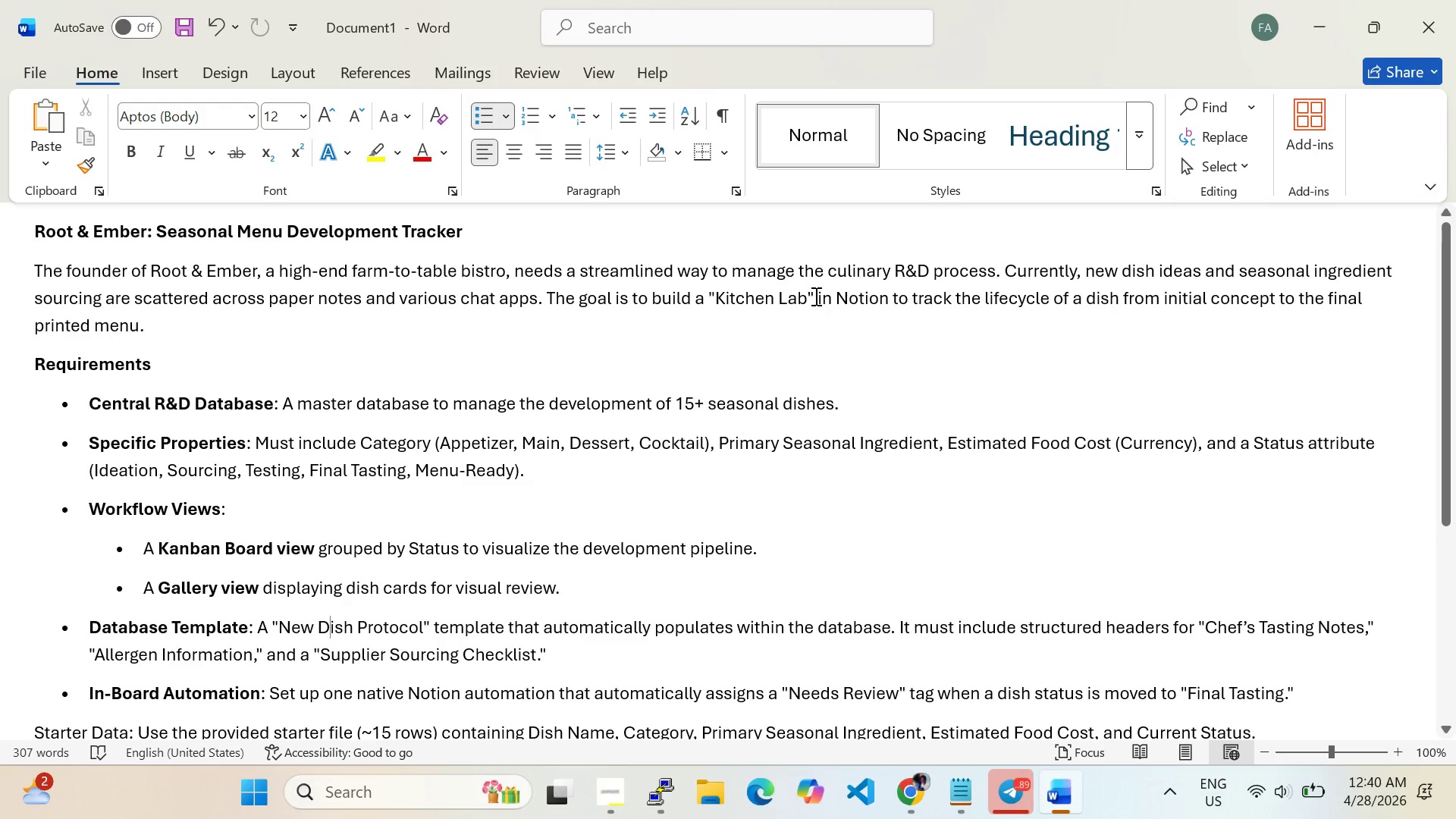 
scroll: coordinate [814, 391], scroll_direction: down, amount: 31.0
 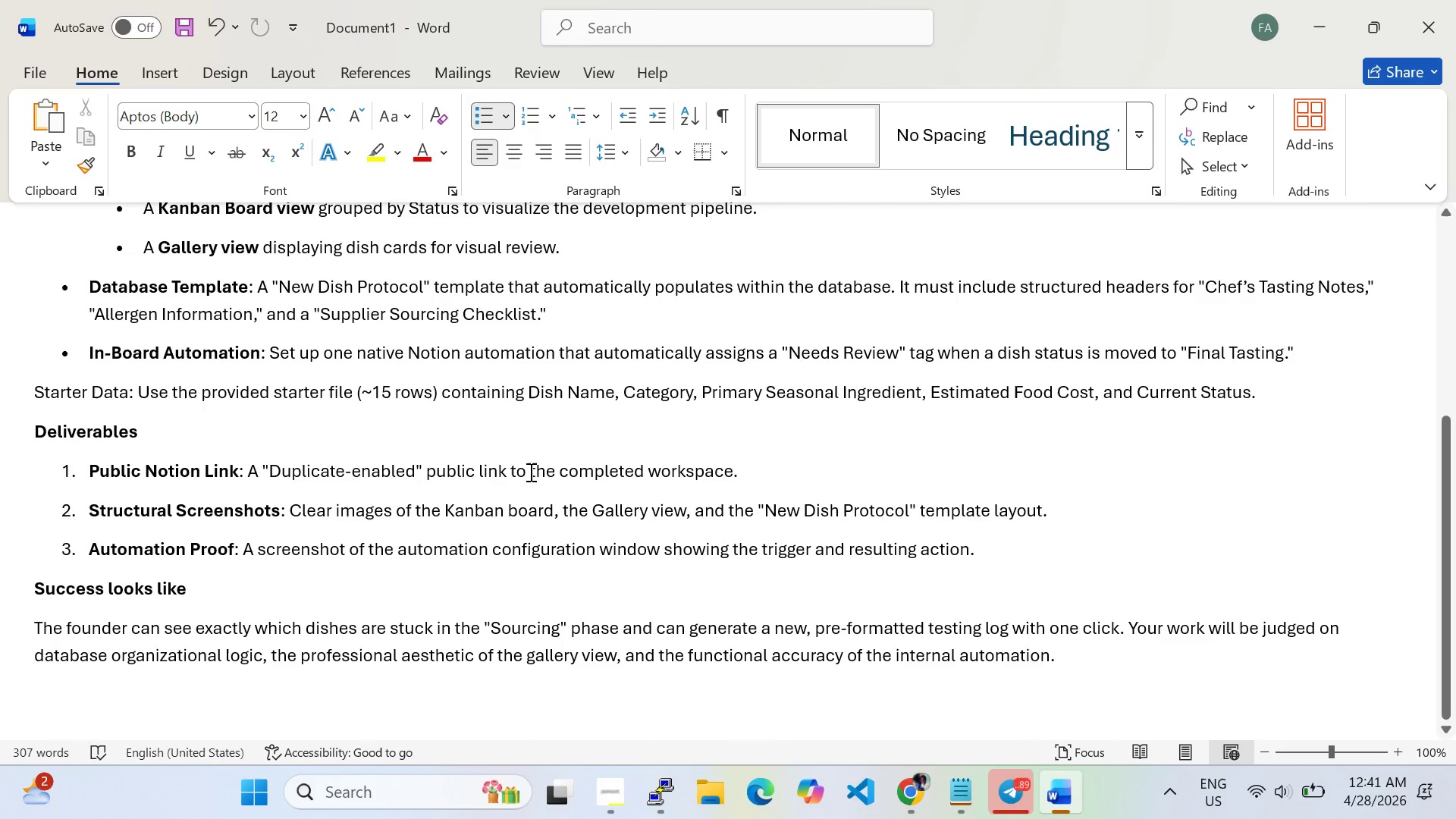 
wait(6.12)
 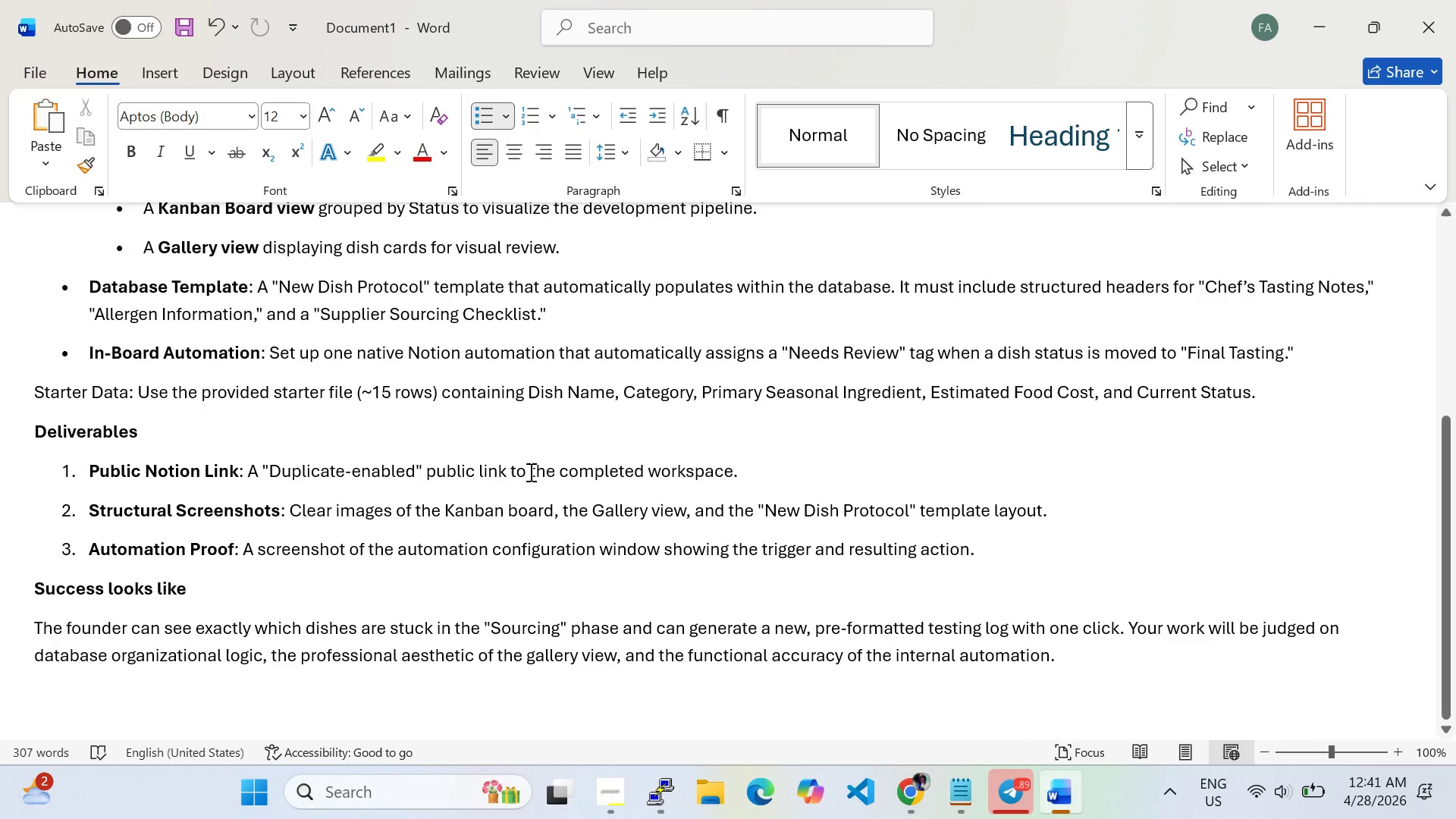 
left_click([607, 802])